 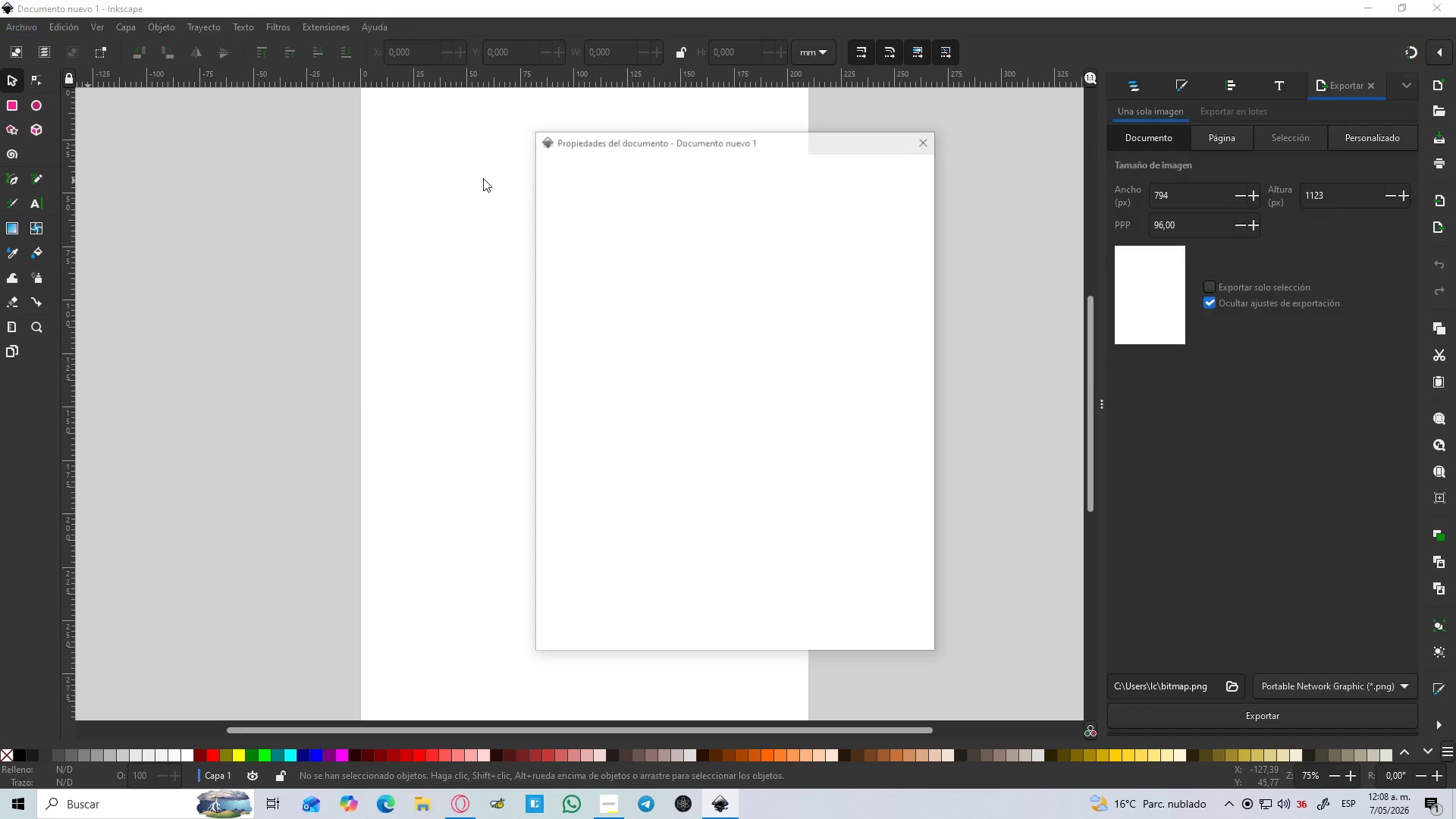 
left_click([682, 249])
 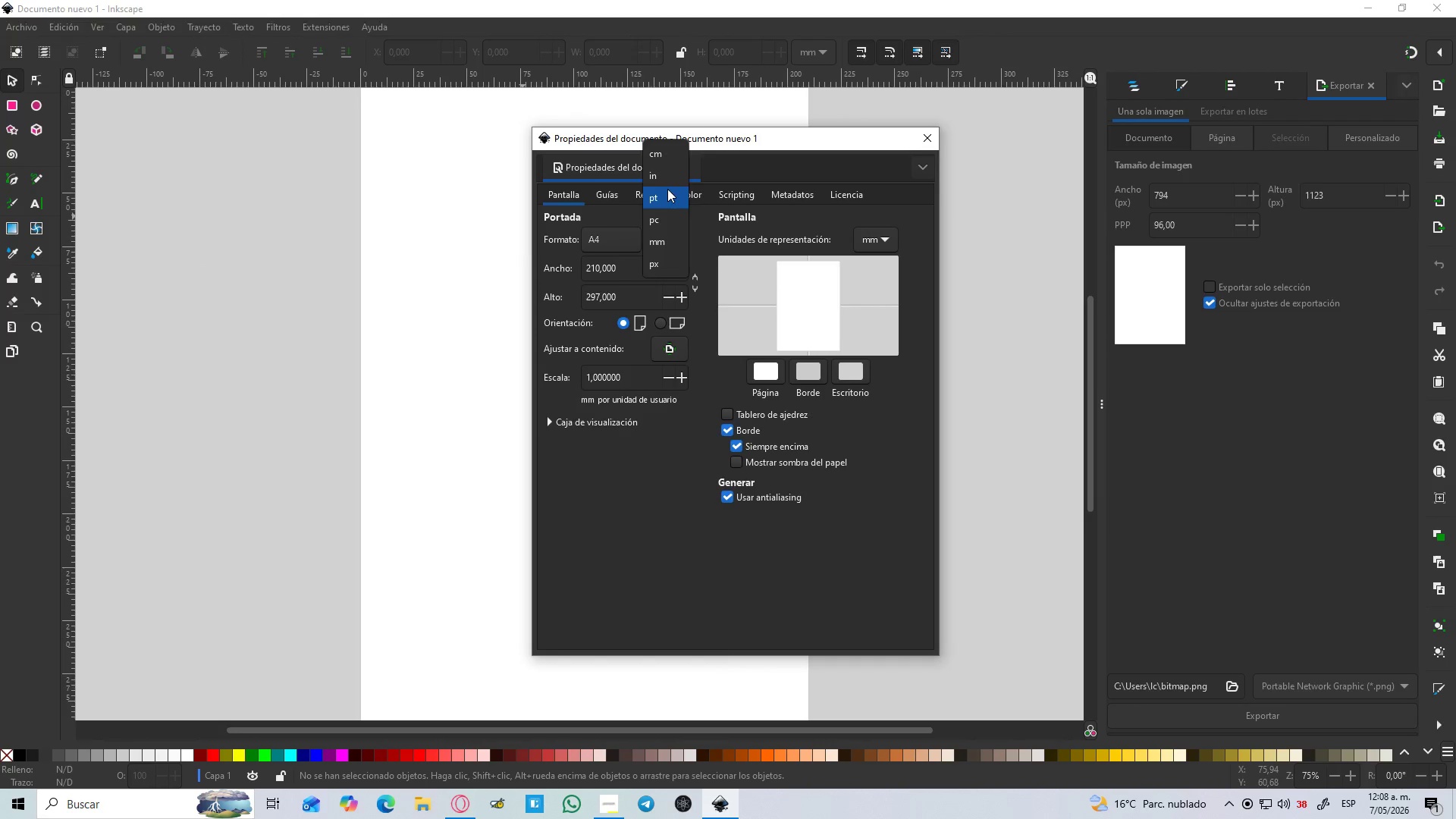 
left_click([667, 174])
 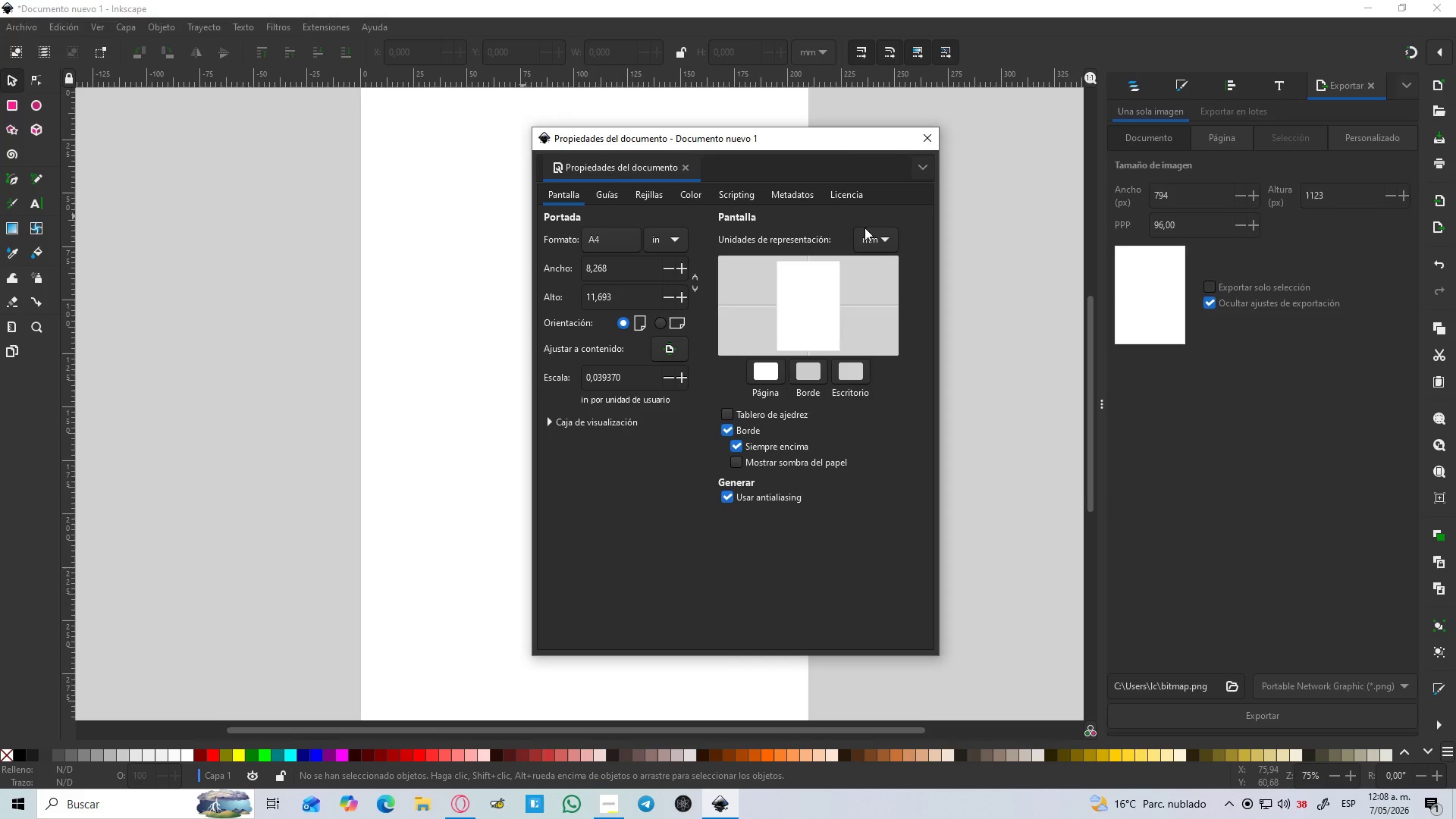 
left_click([872, 241])
 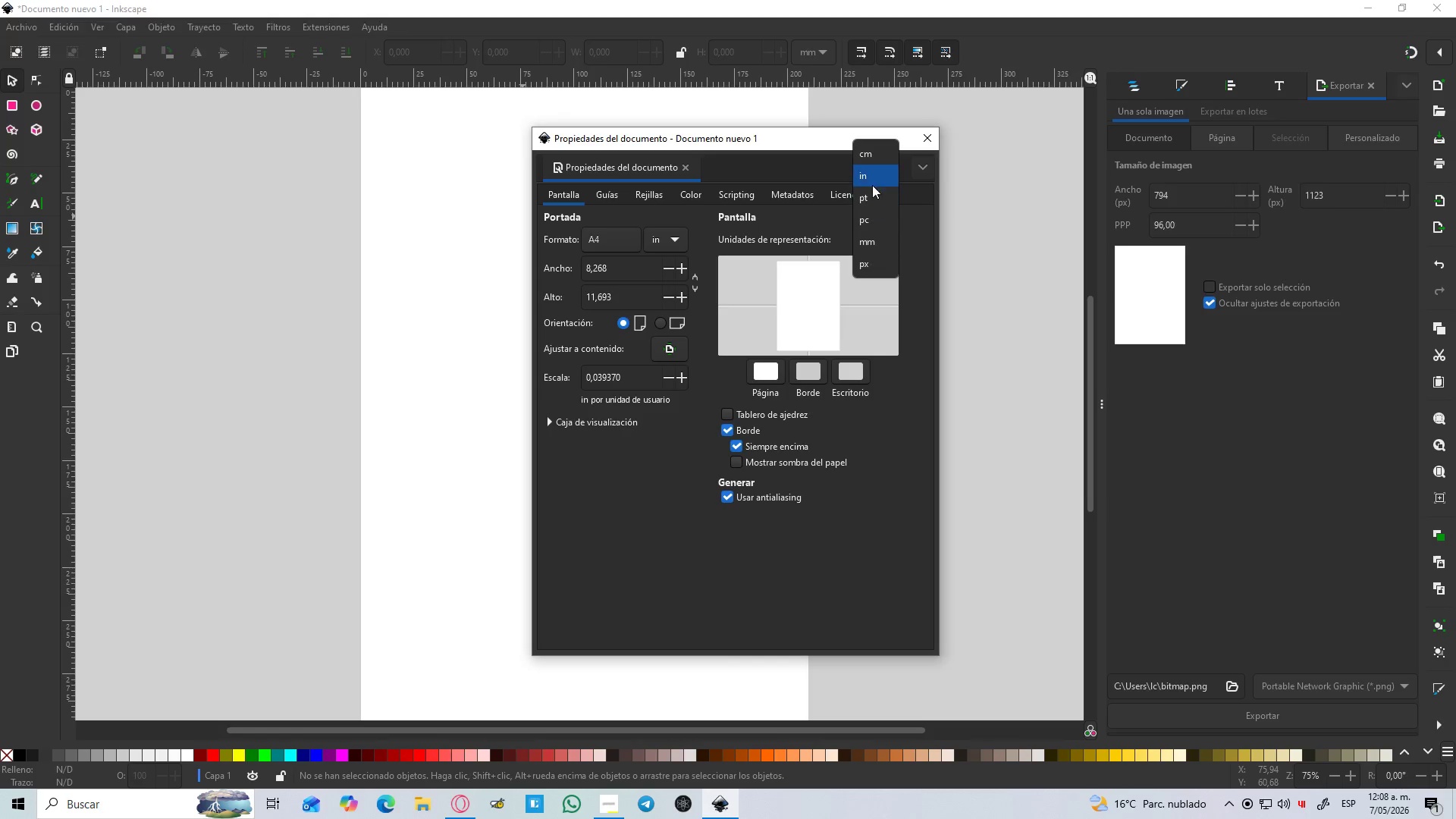 
left_click([872, 185])
 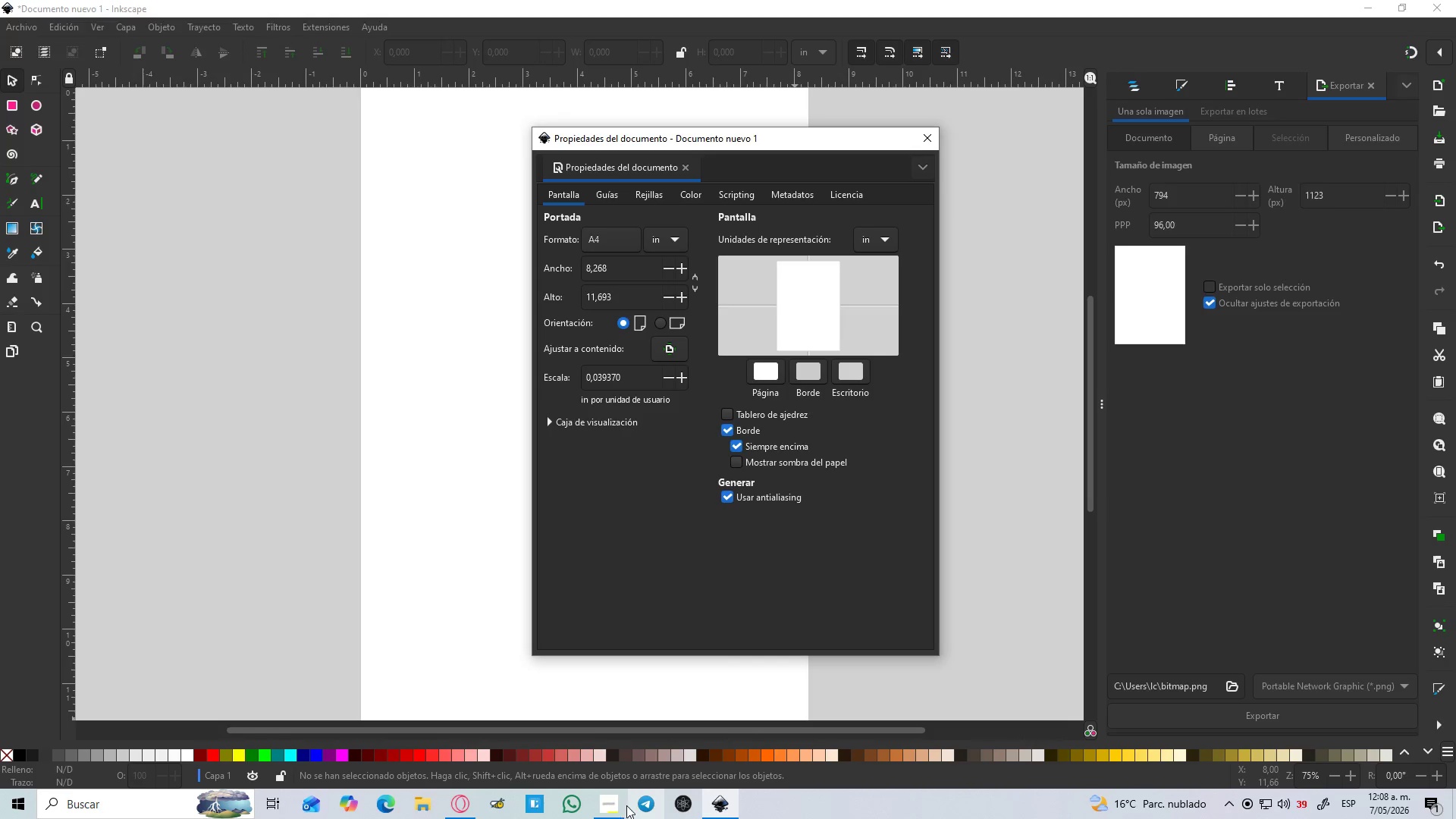 
left_click([613, 805])